 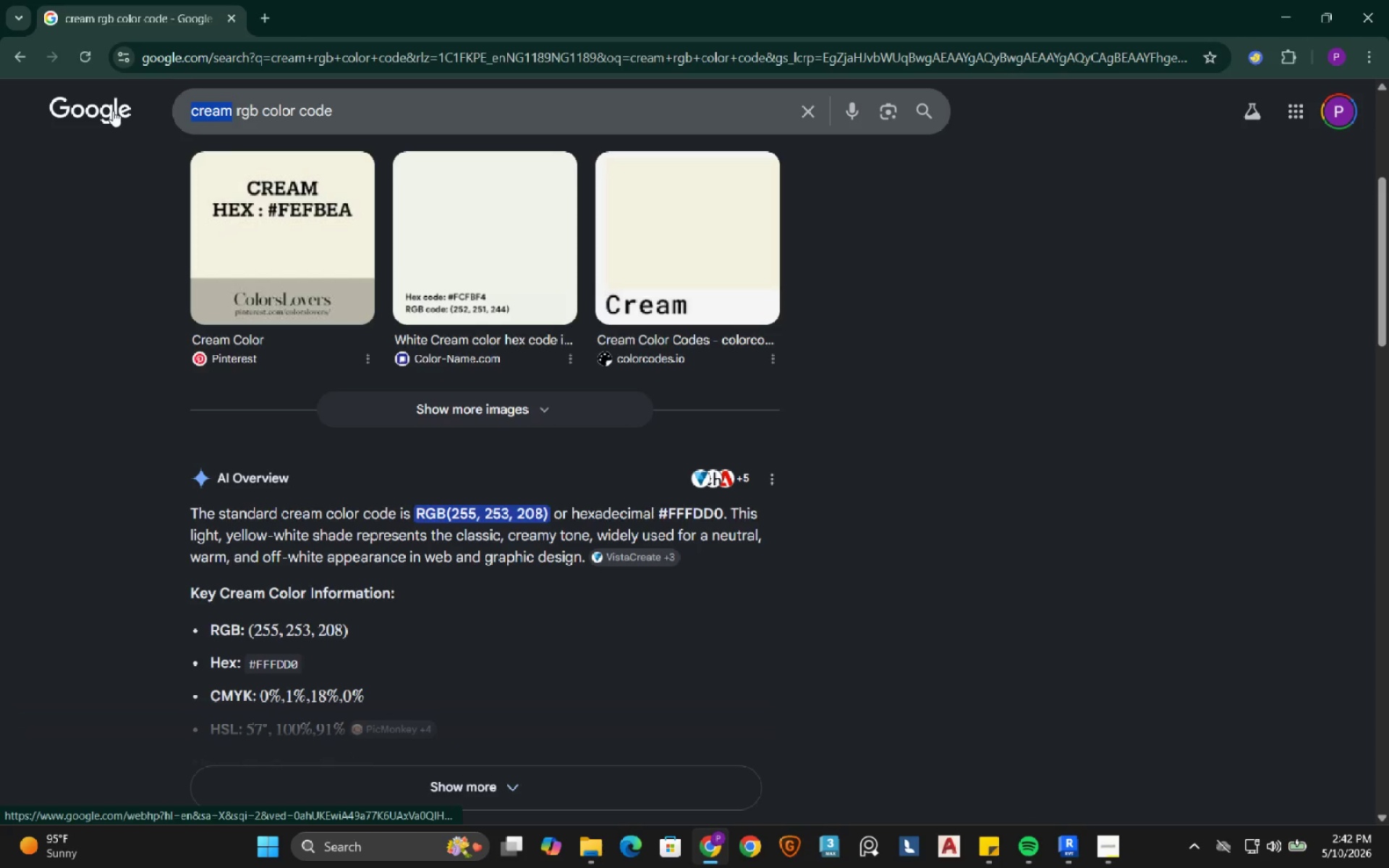 
type(taupe)
 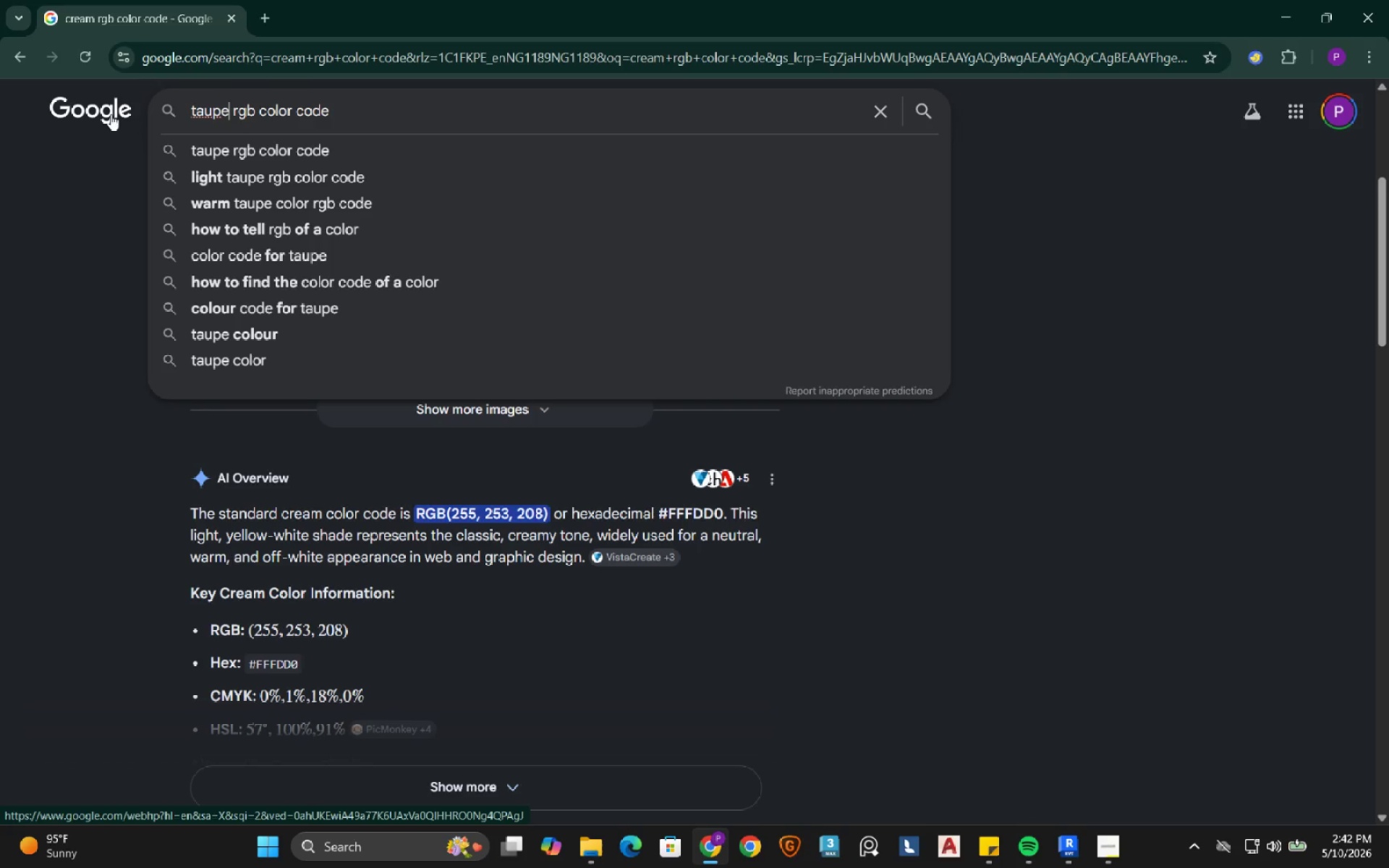 
key(Enter)
 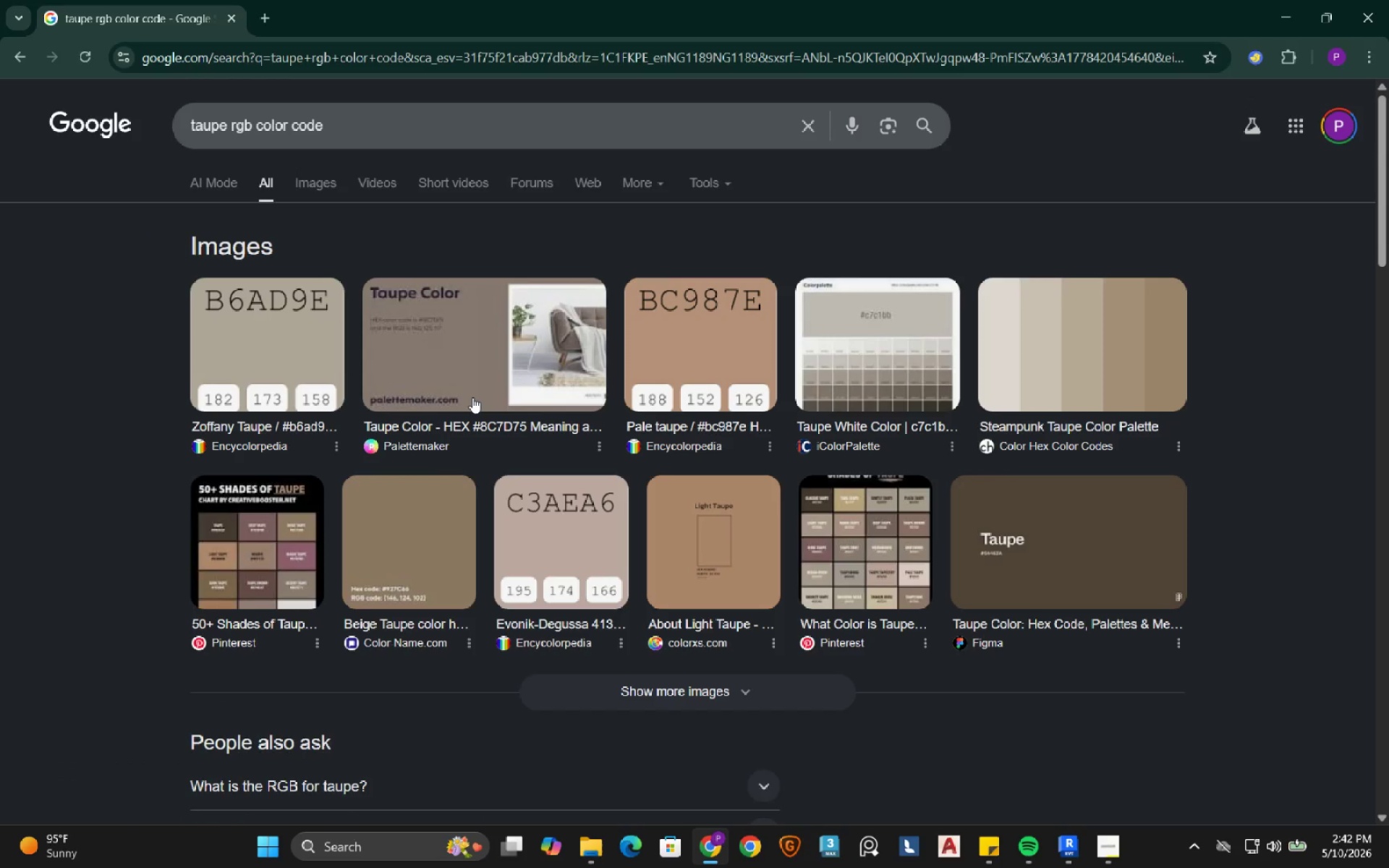 
wait(5.47)
 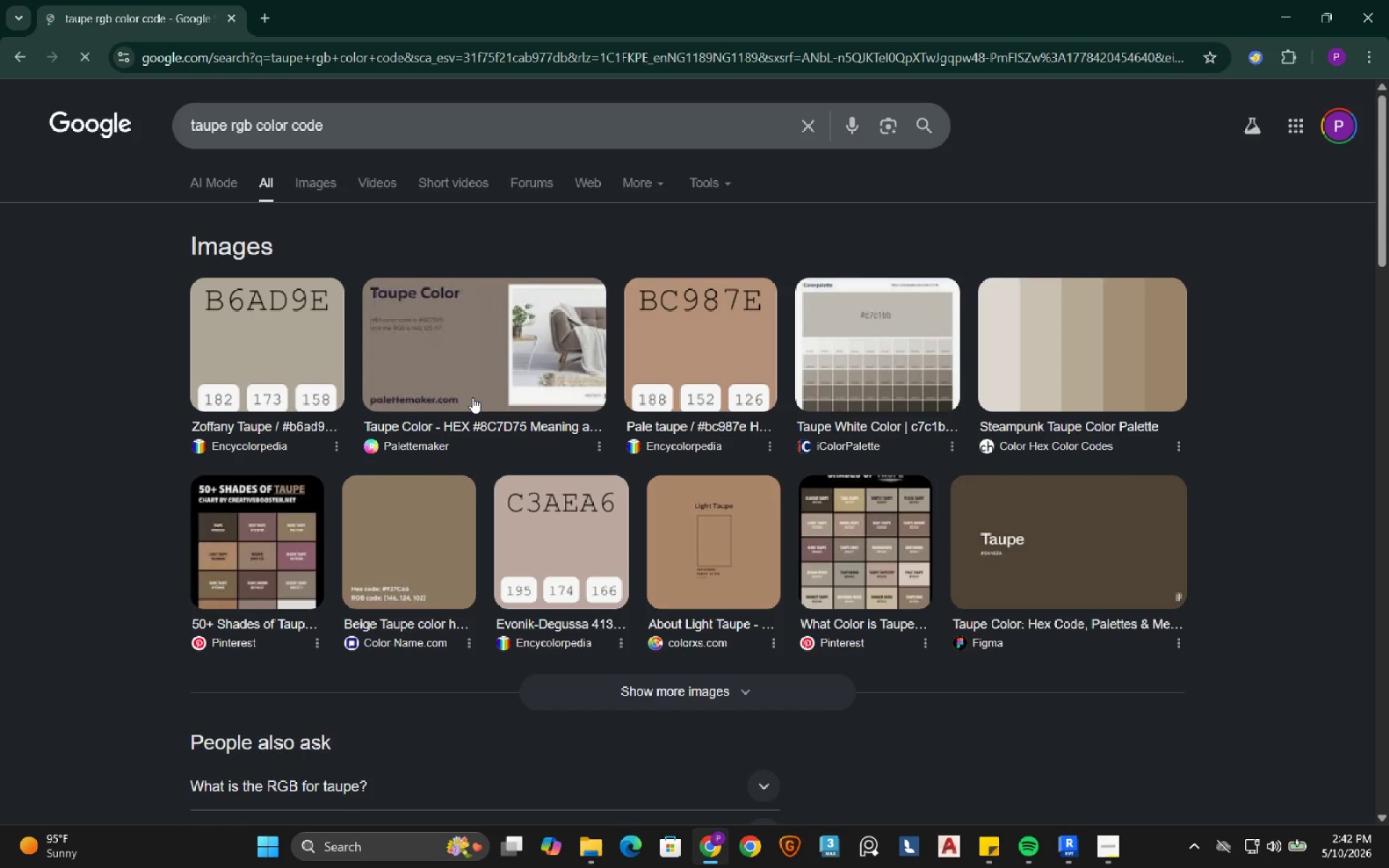 
left_click([1280, 20])